 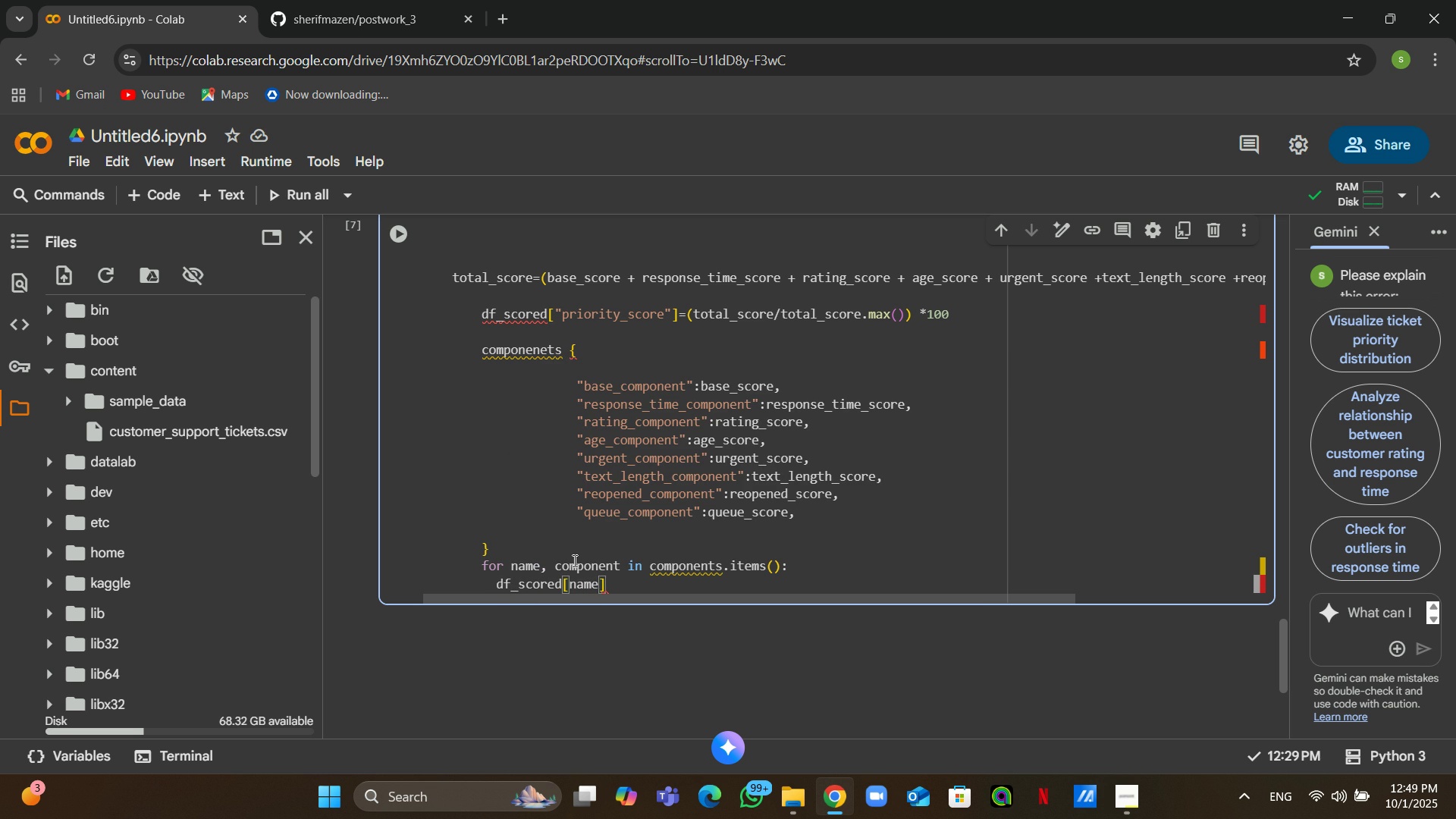 
type(=component)
 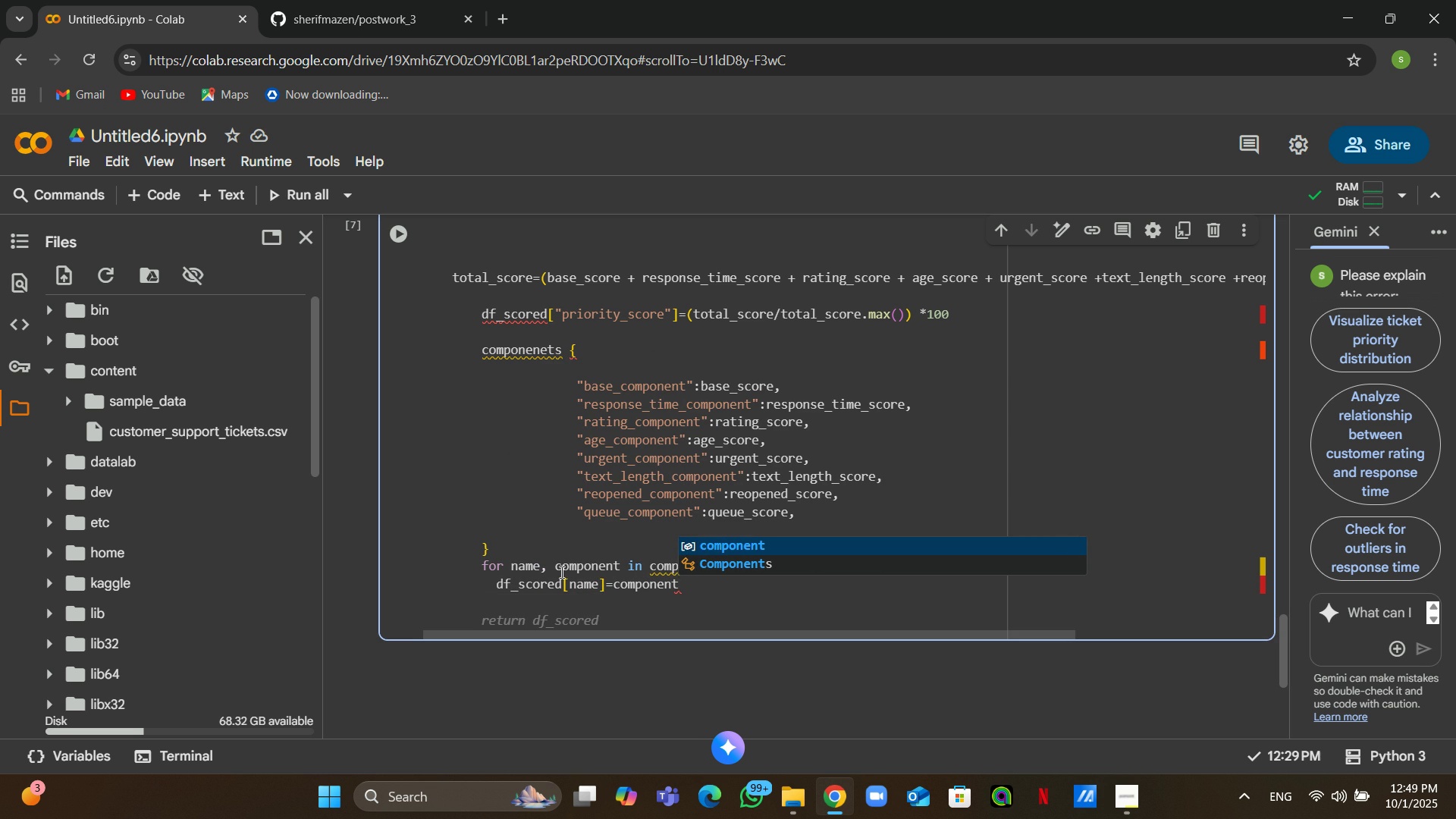 
key(Tab)
 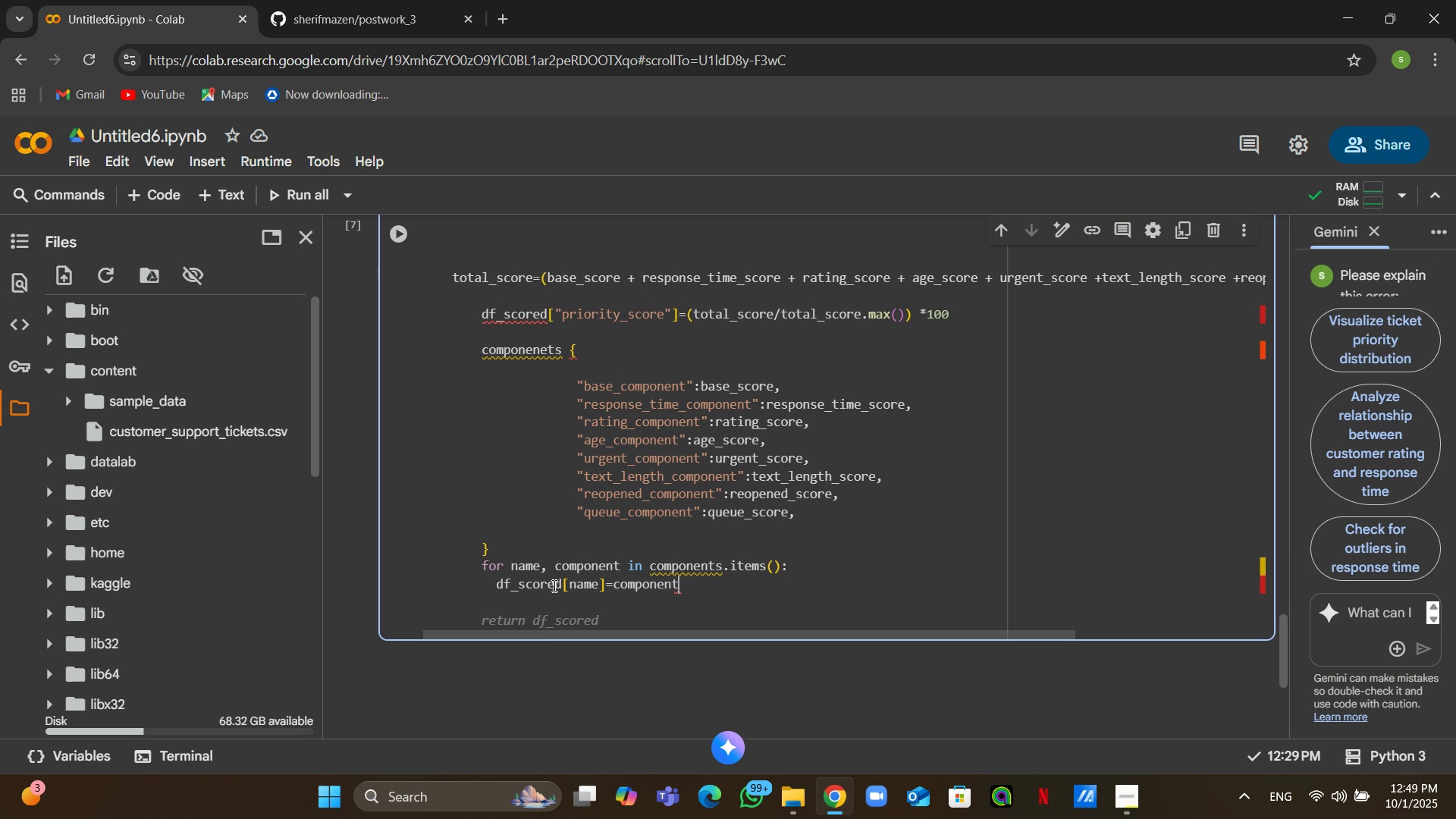 
key(Tab)
 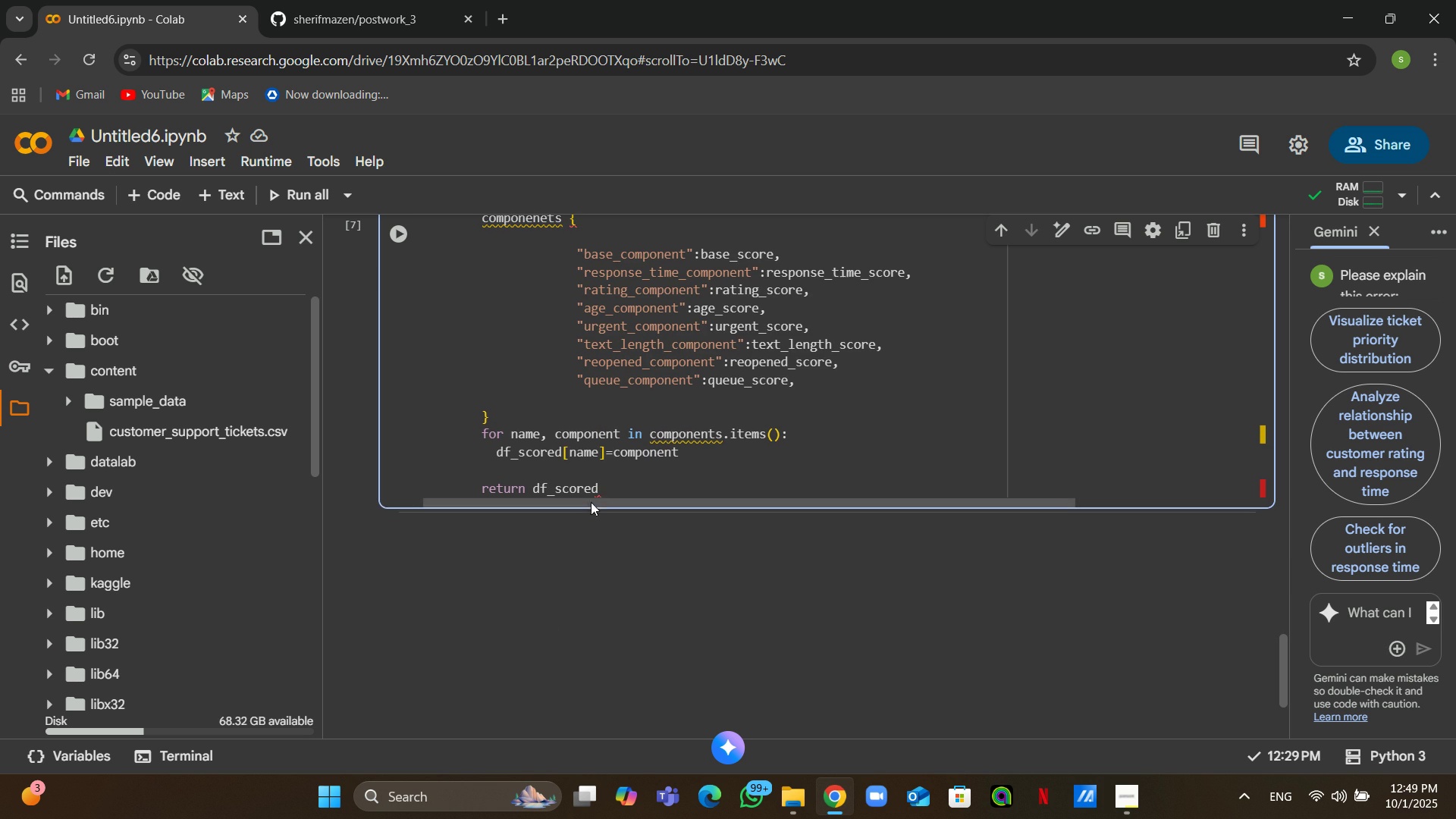 
key(Enter)
 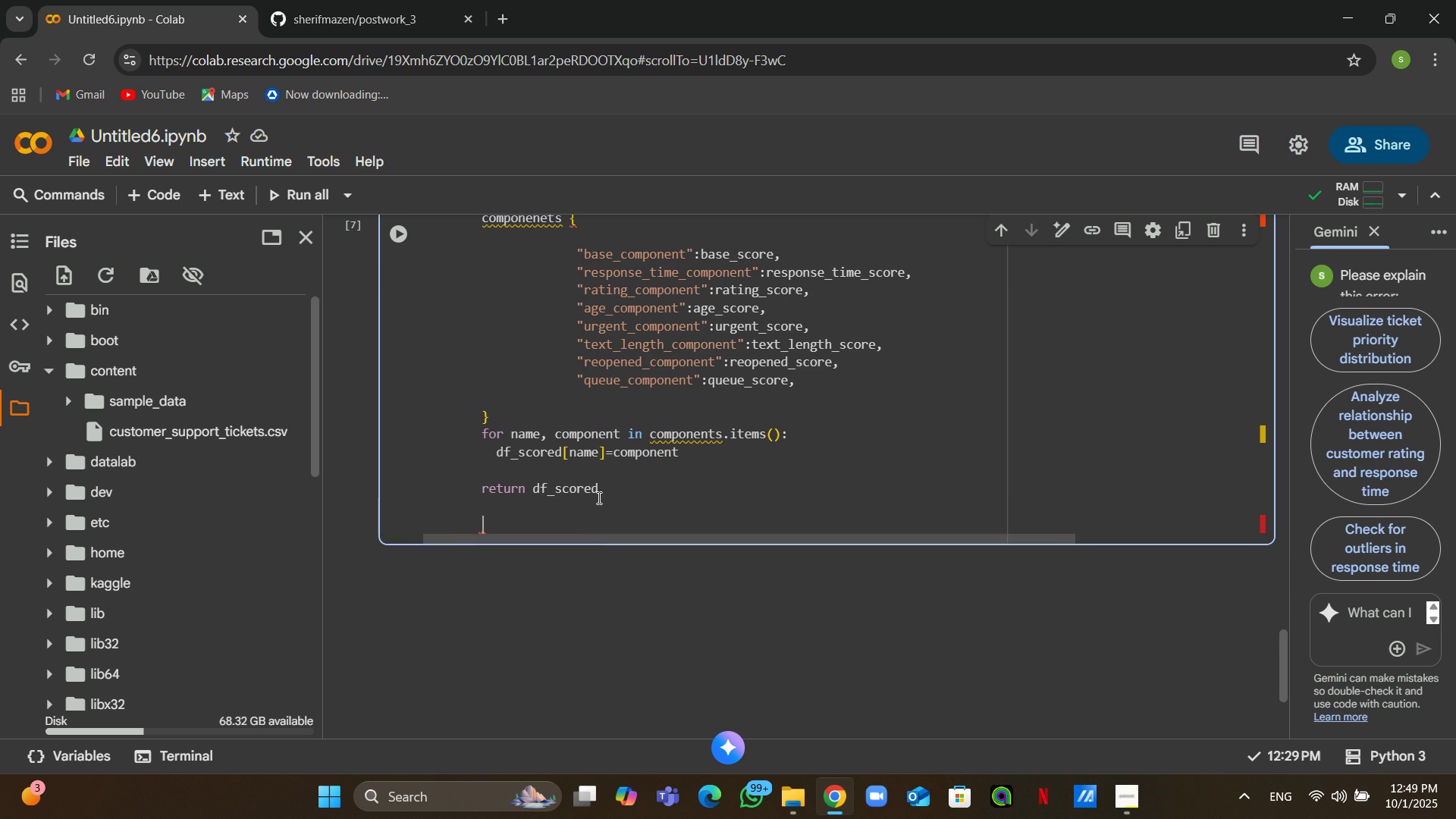 
key(Enter)
 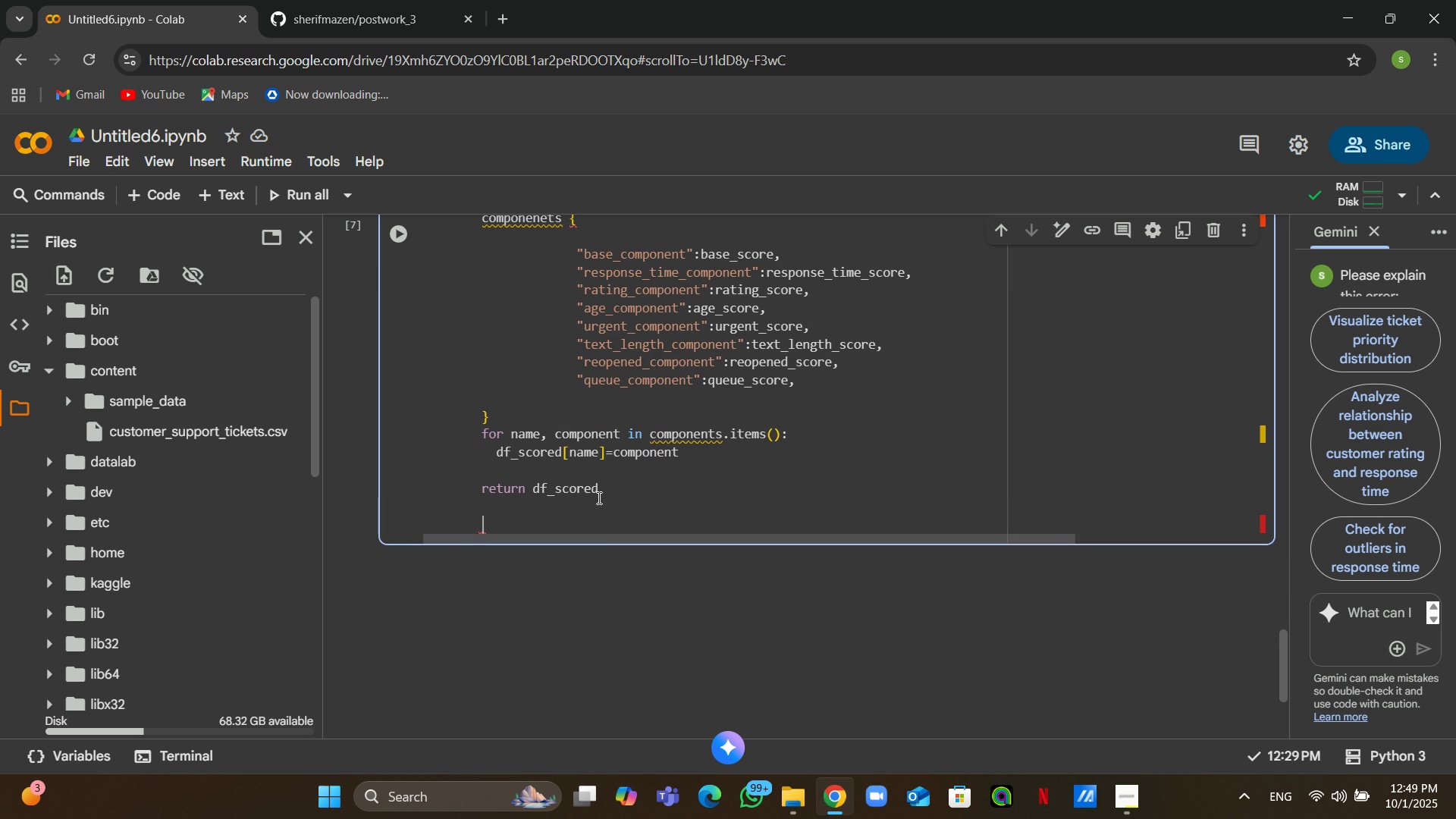 
key(Enter)
 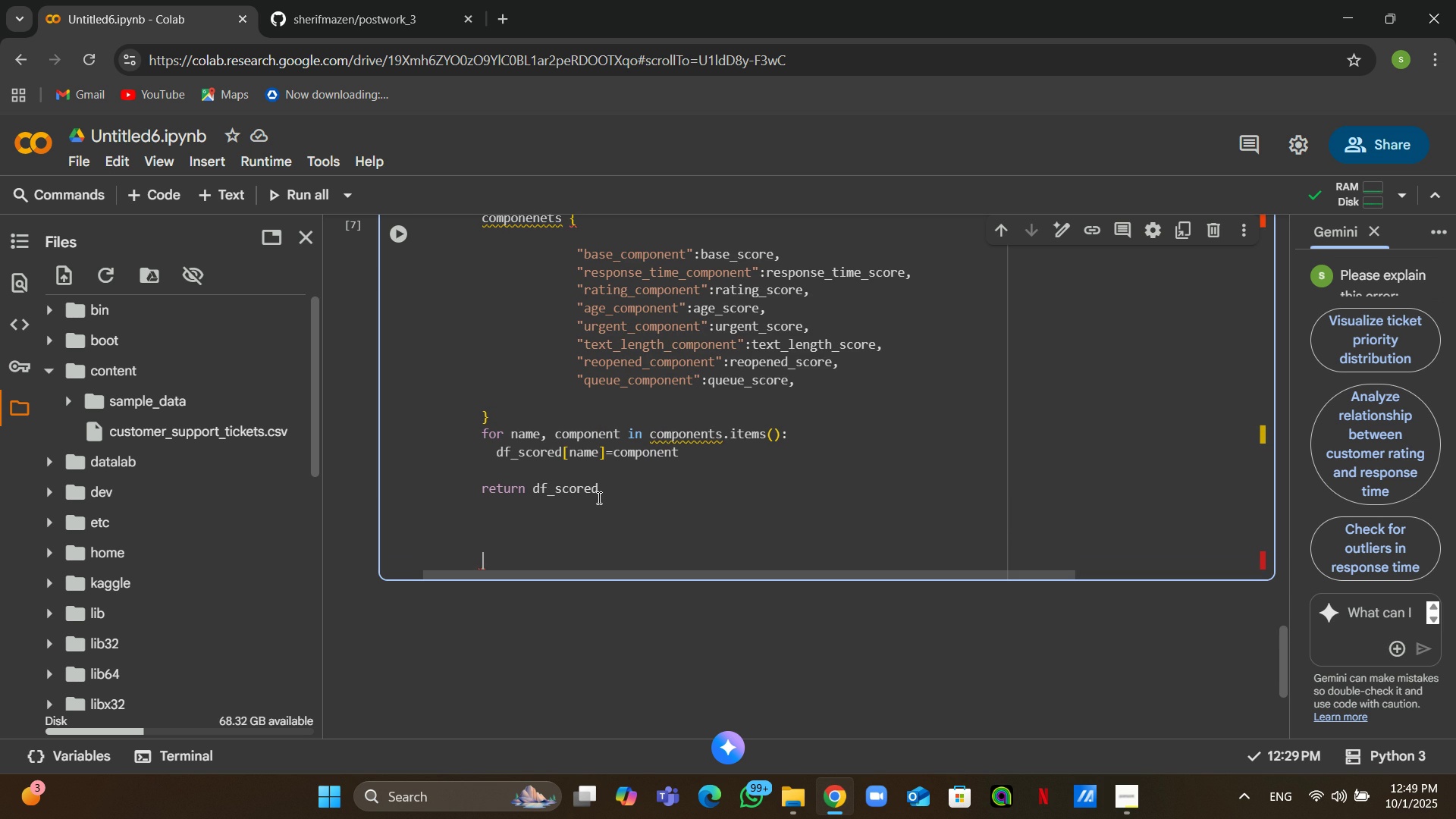 
key(Enter)
 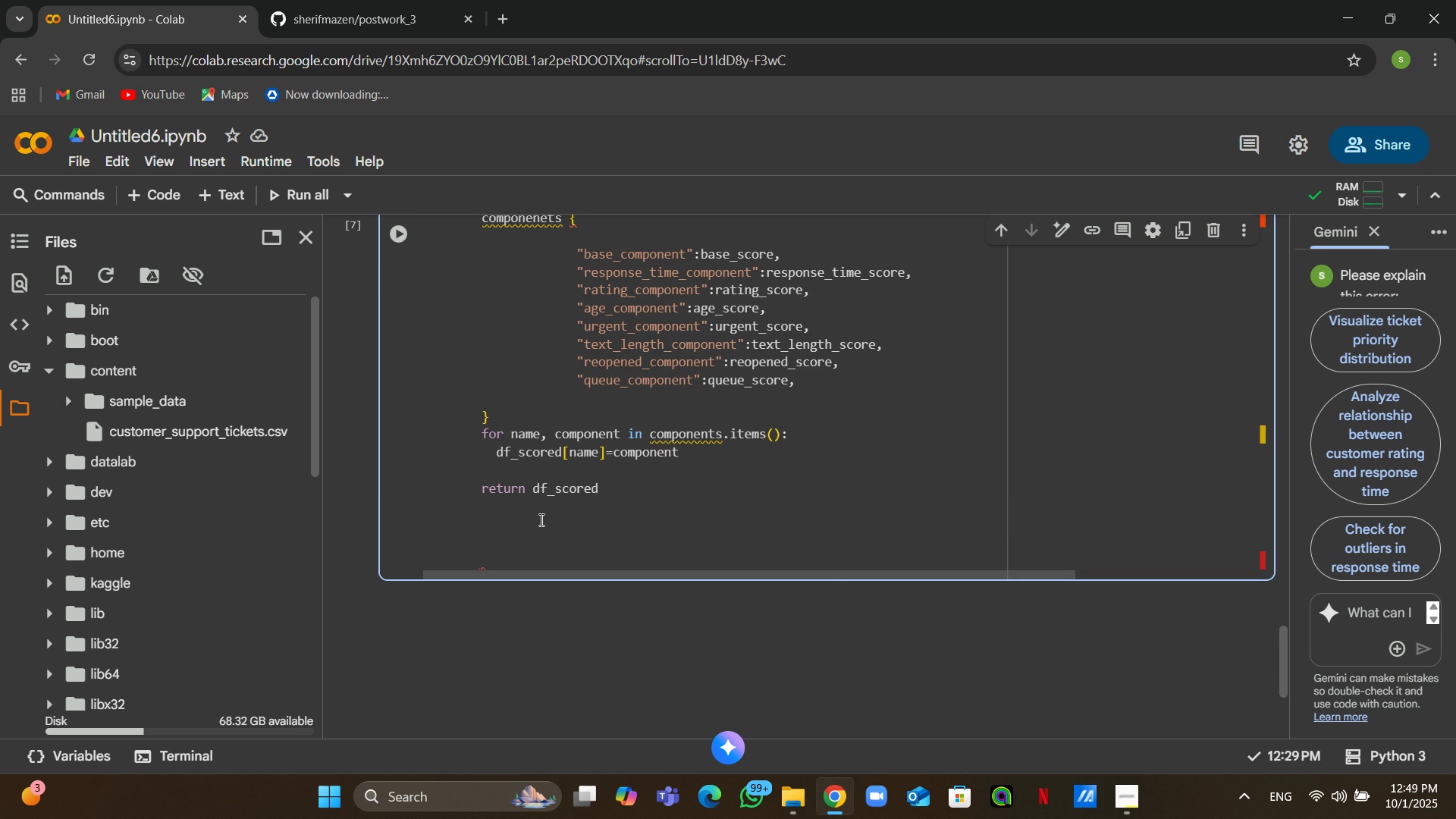 
left_click([532, 528])
 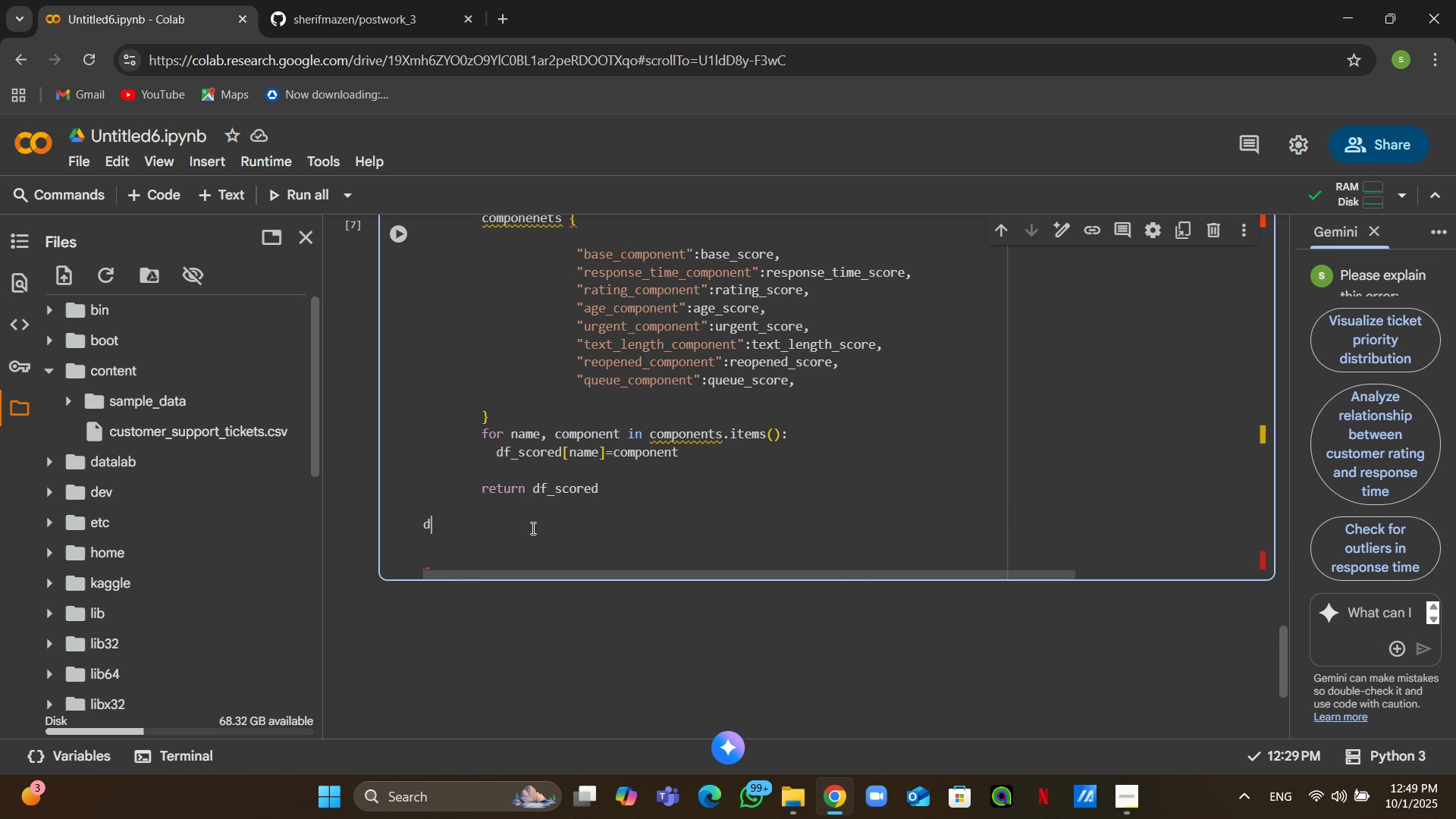 
type(df_scored)